 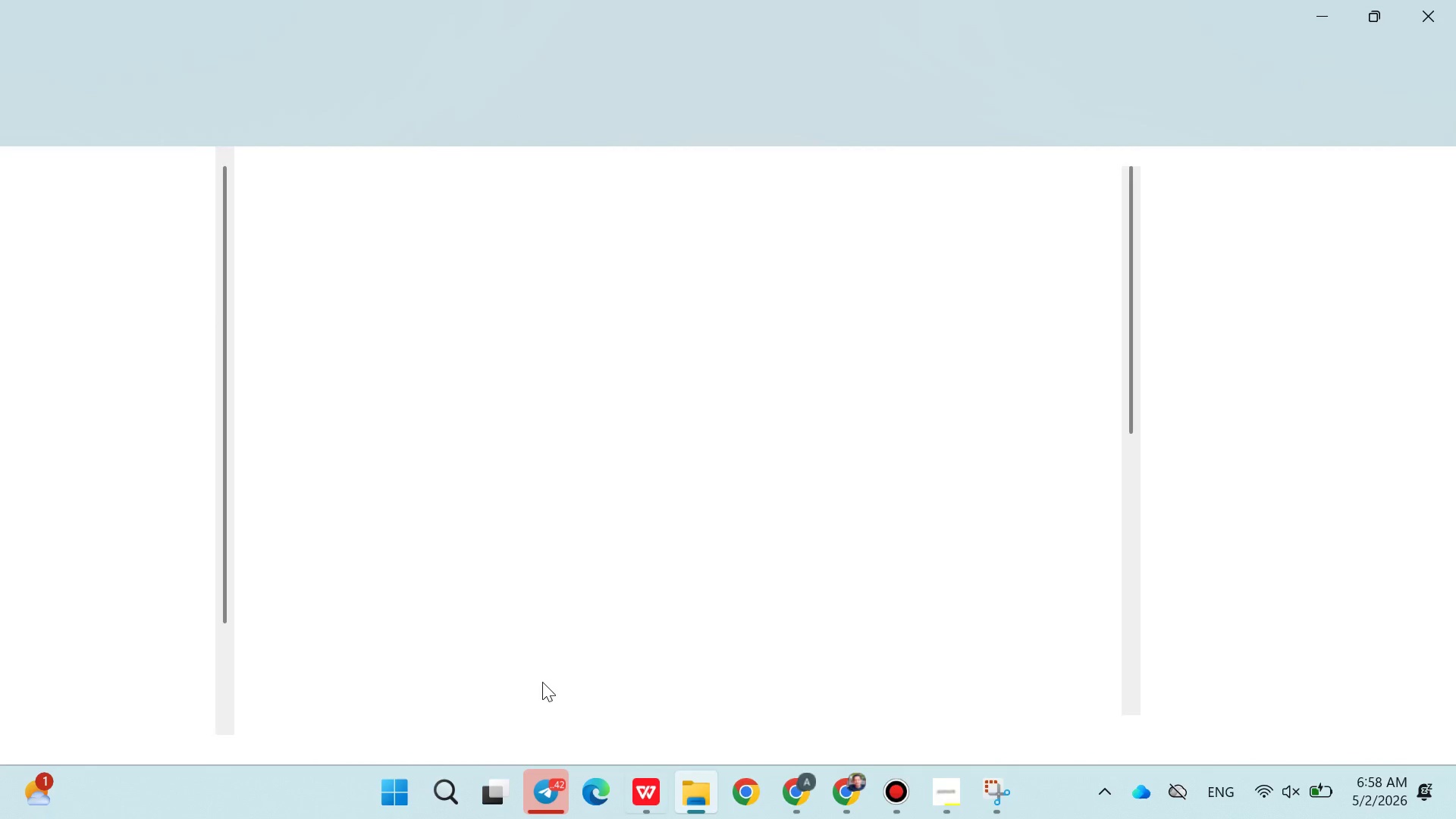 
left_click([103, 389])
 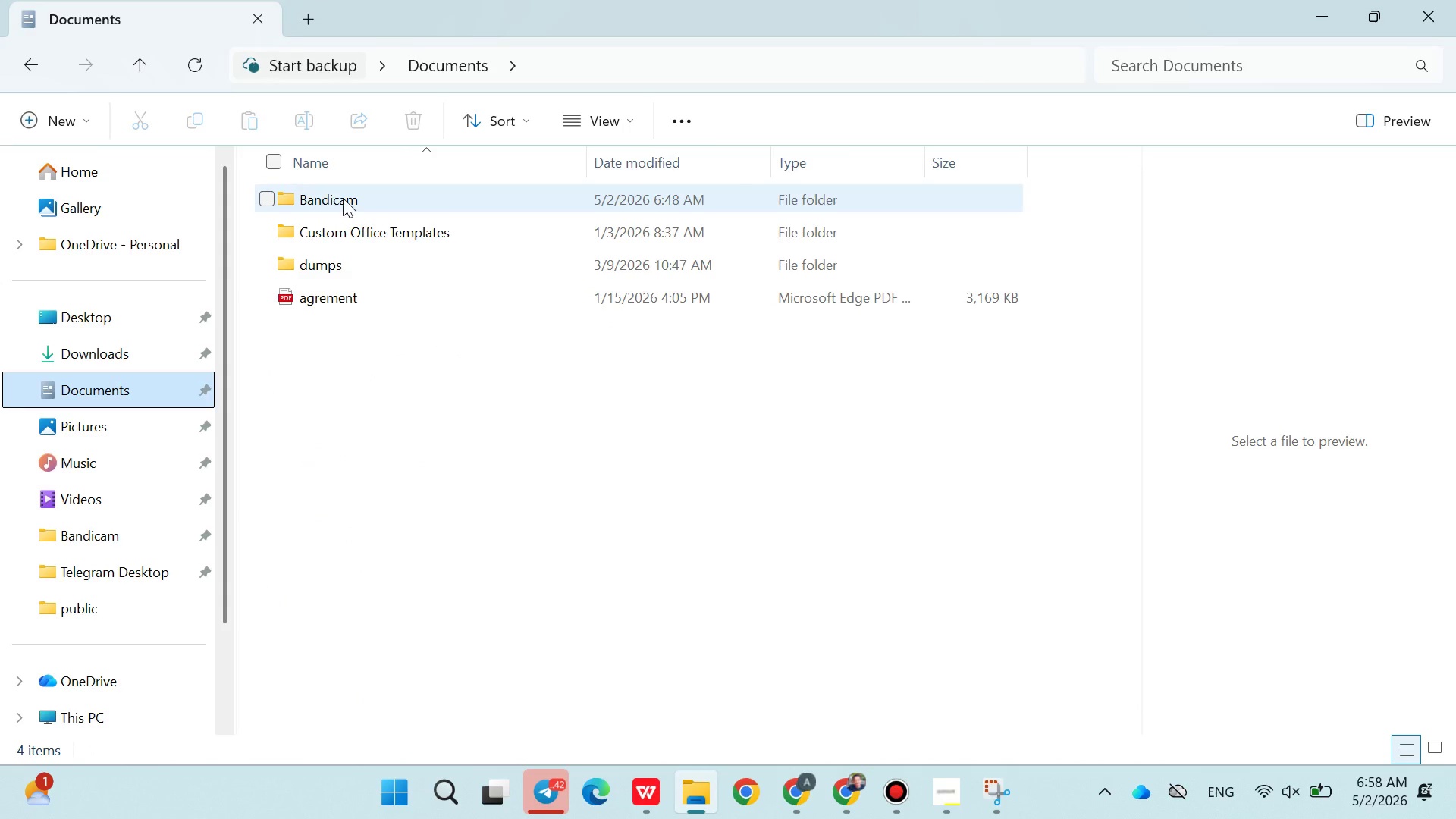 
double_click([343, 198])
 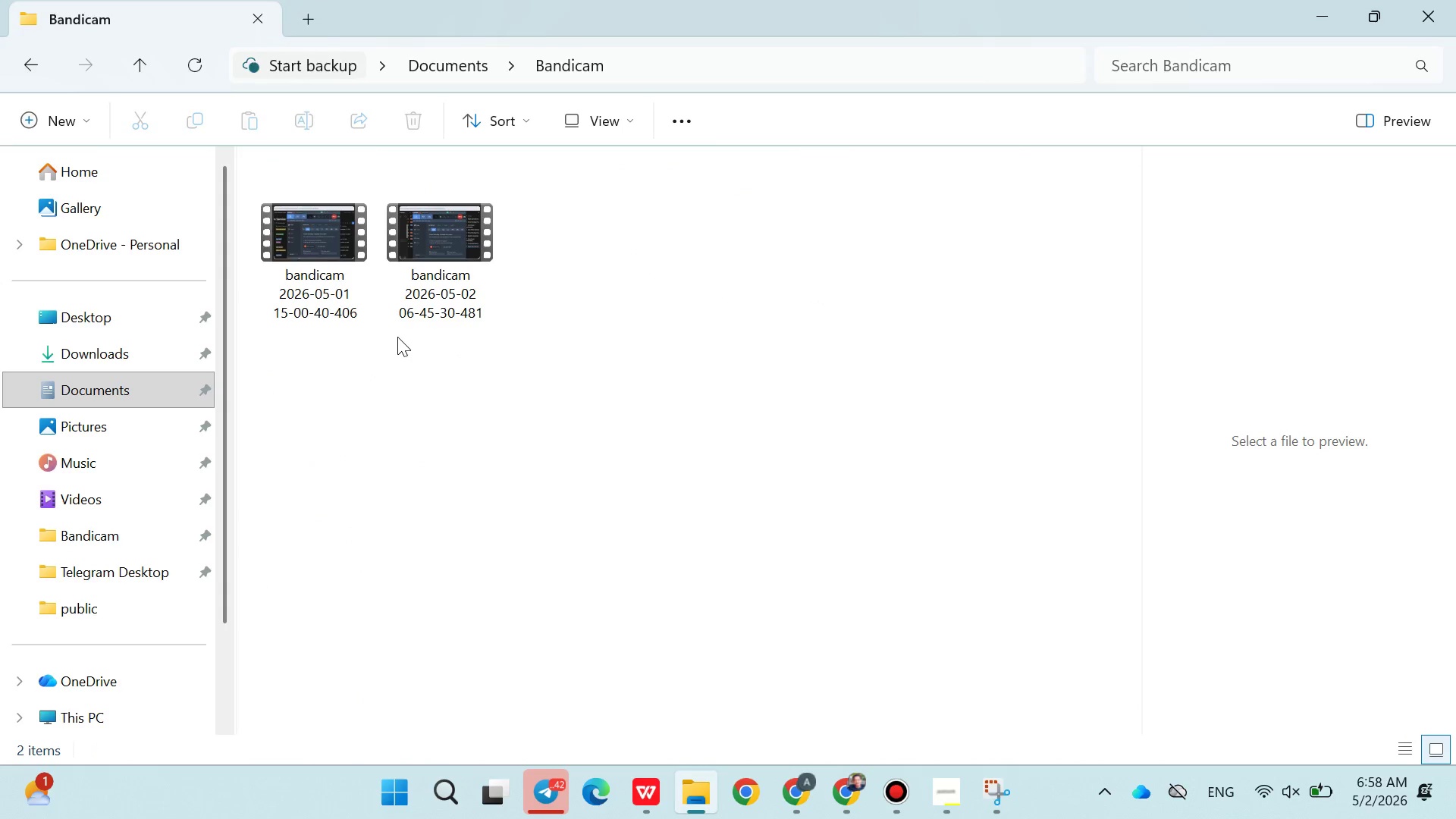 
left_click([324, 243])
 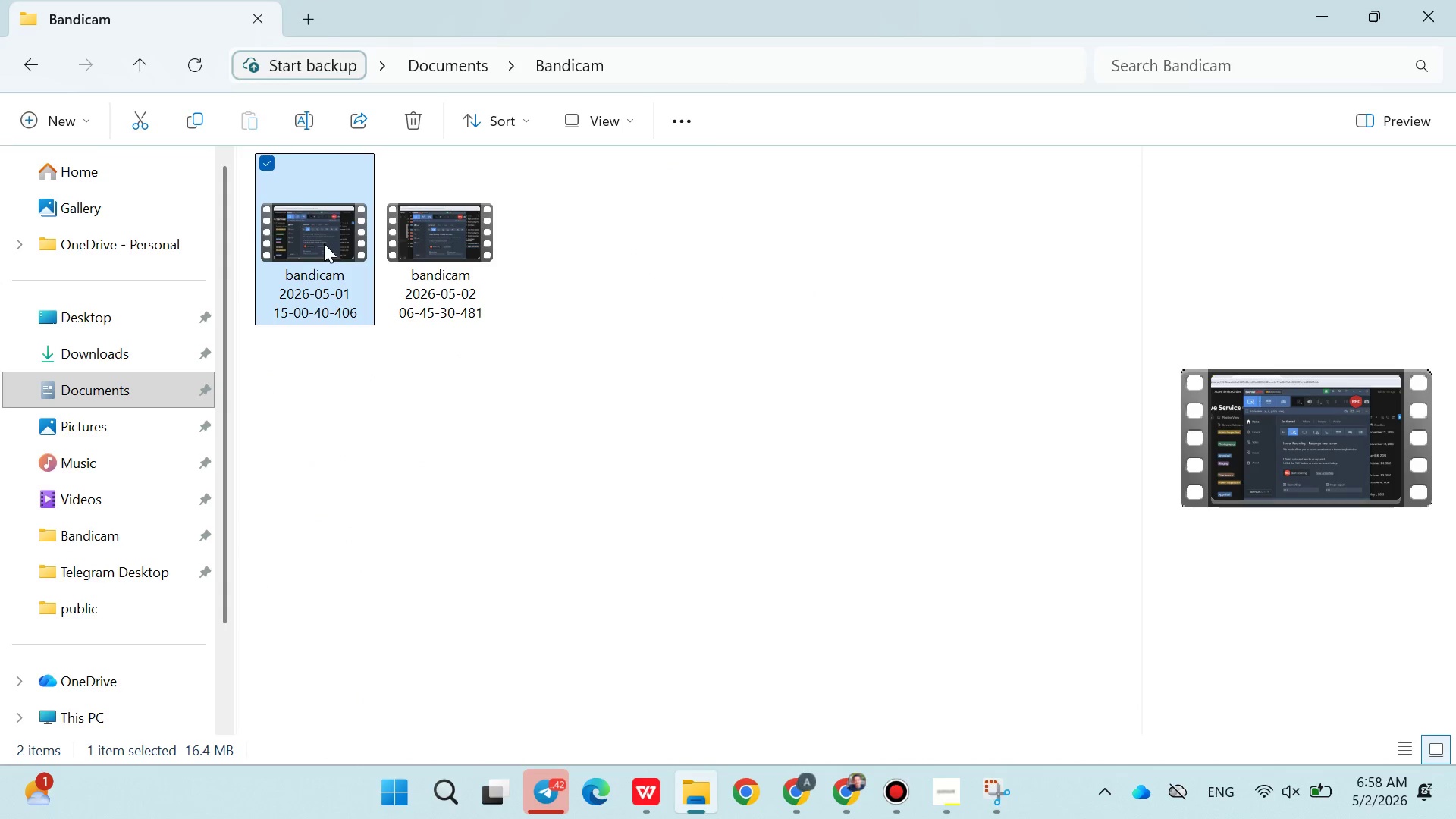 
key(Shift+ShiftRight)
 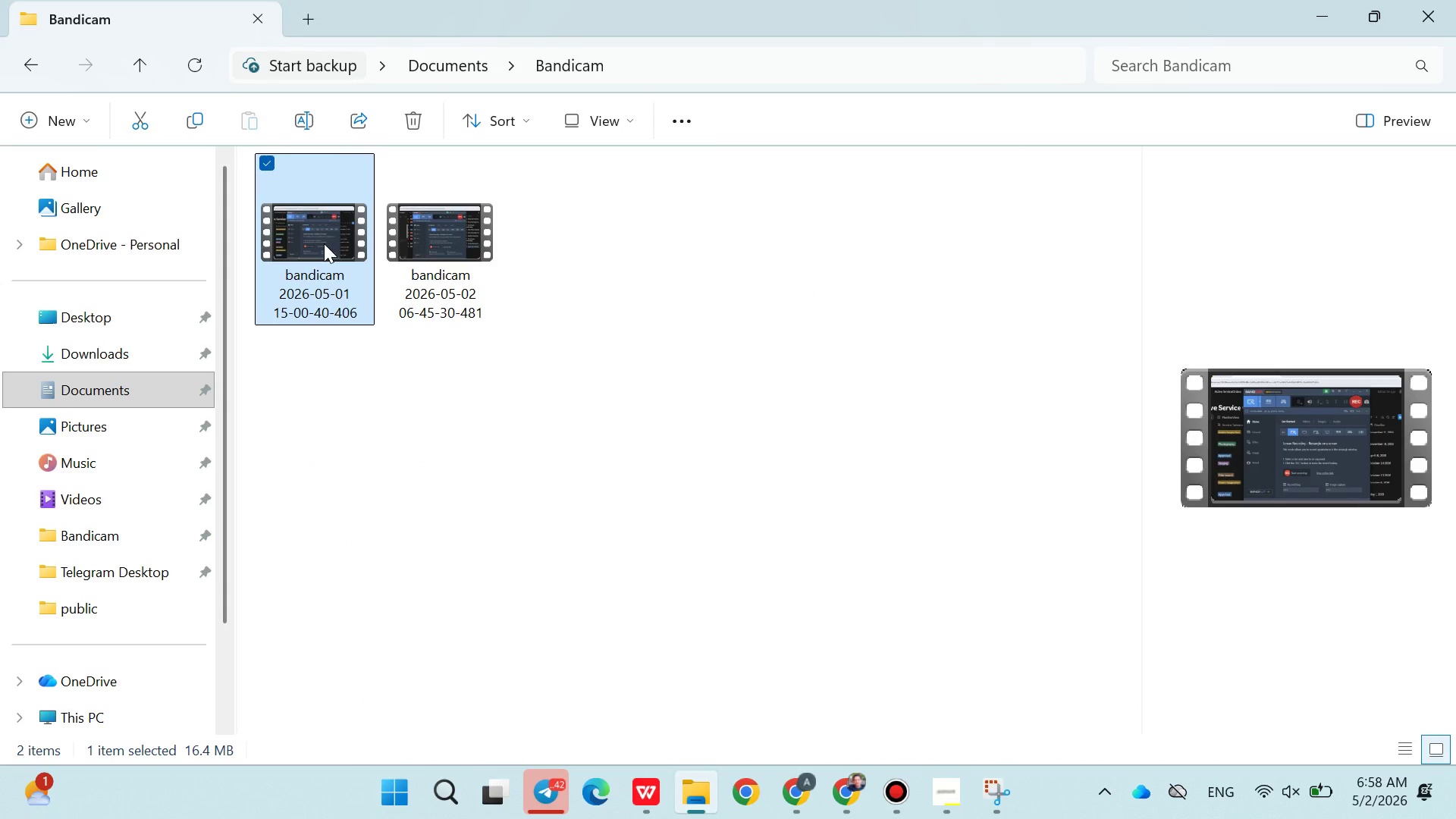 
key(Shift+Delete)
 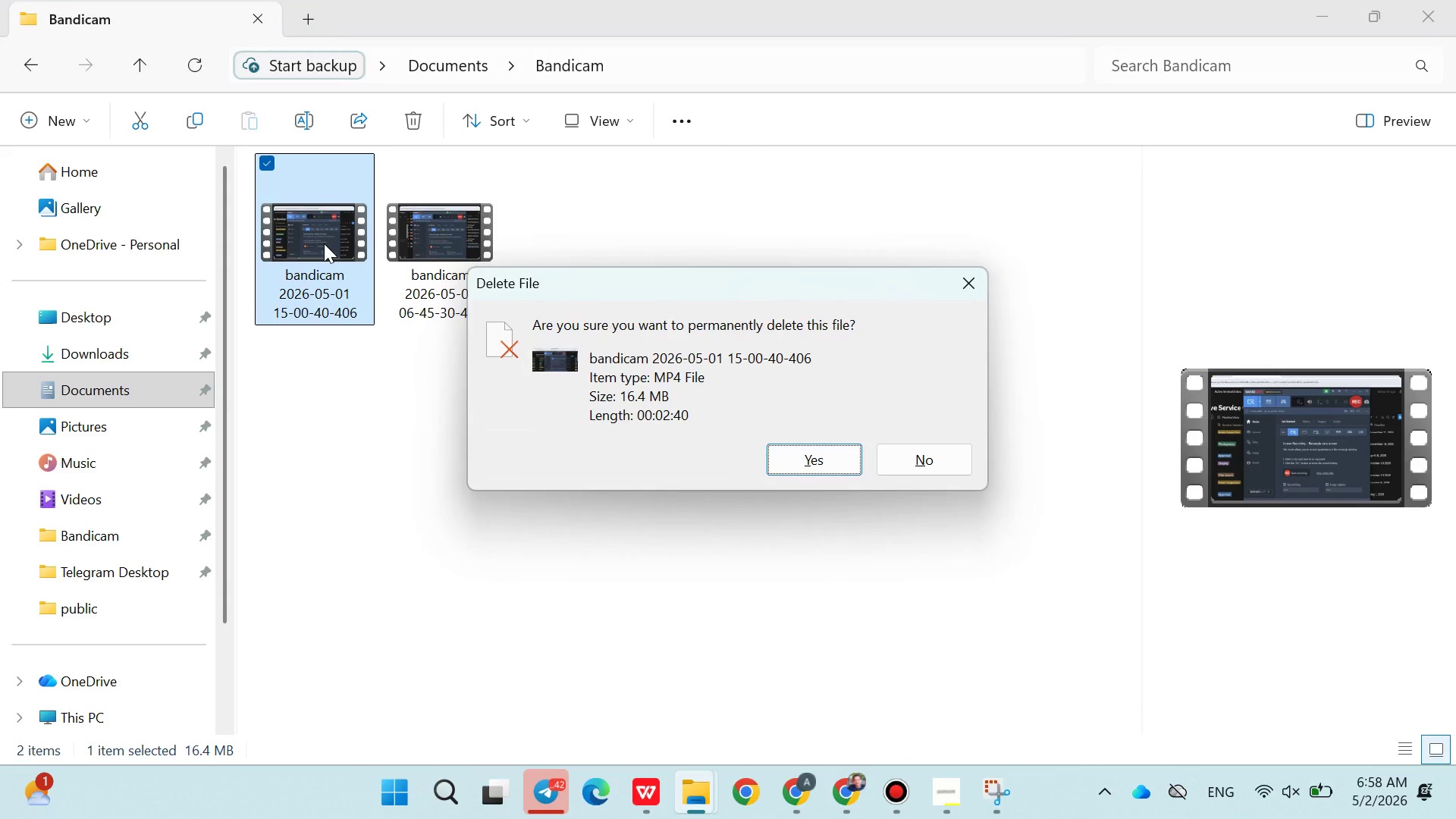 
key(Backspace)
 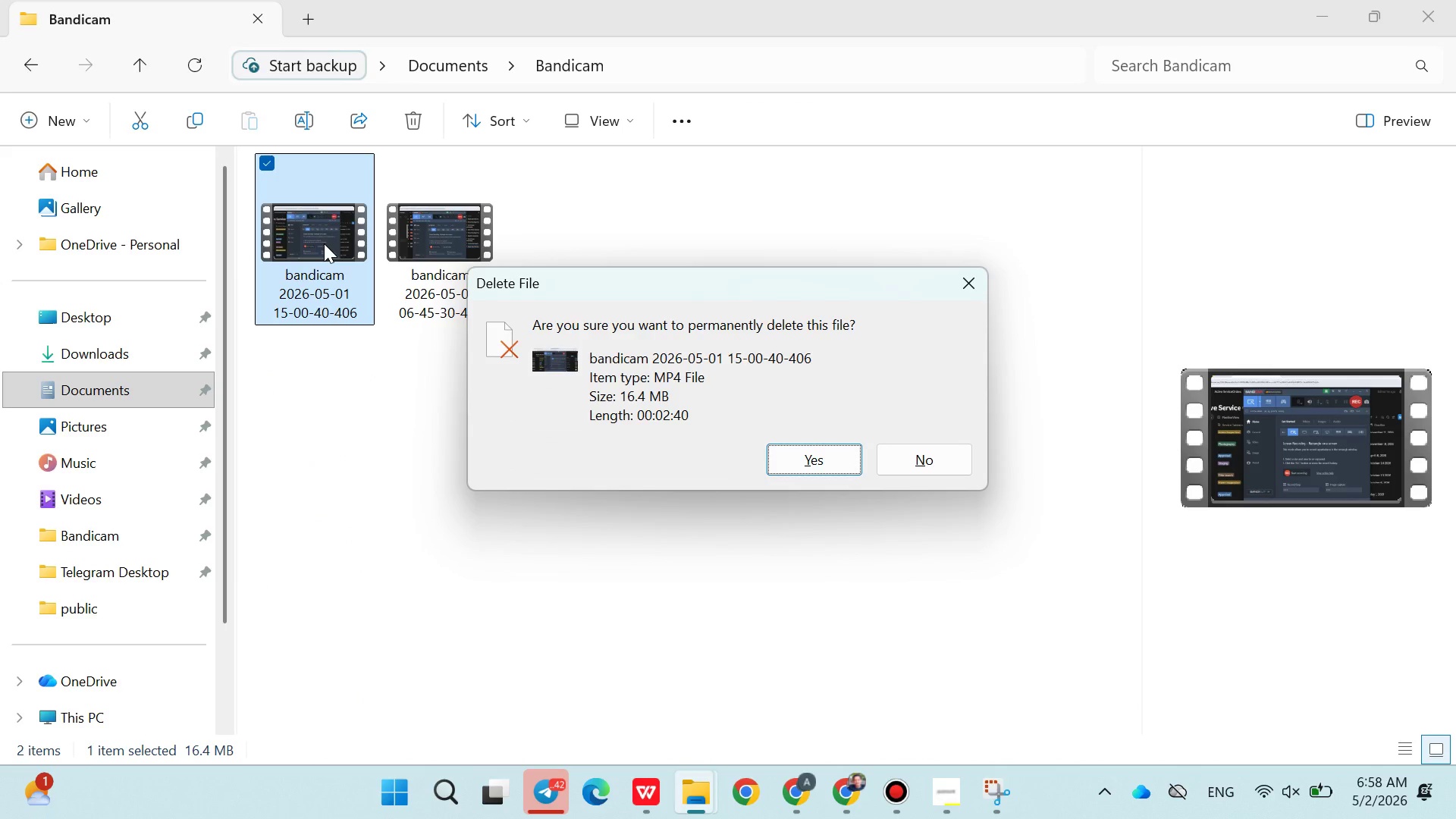 
key(Enter)
 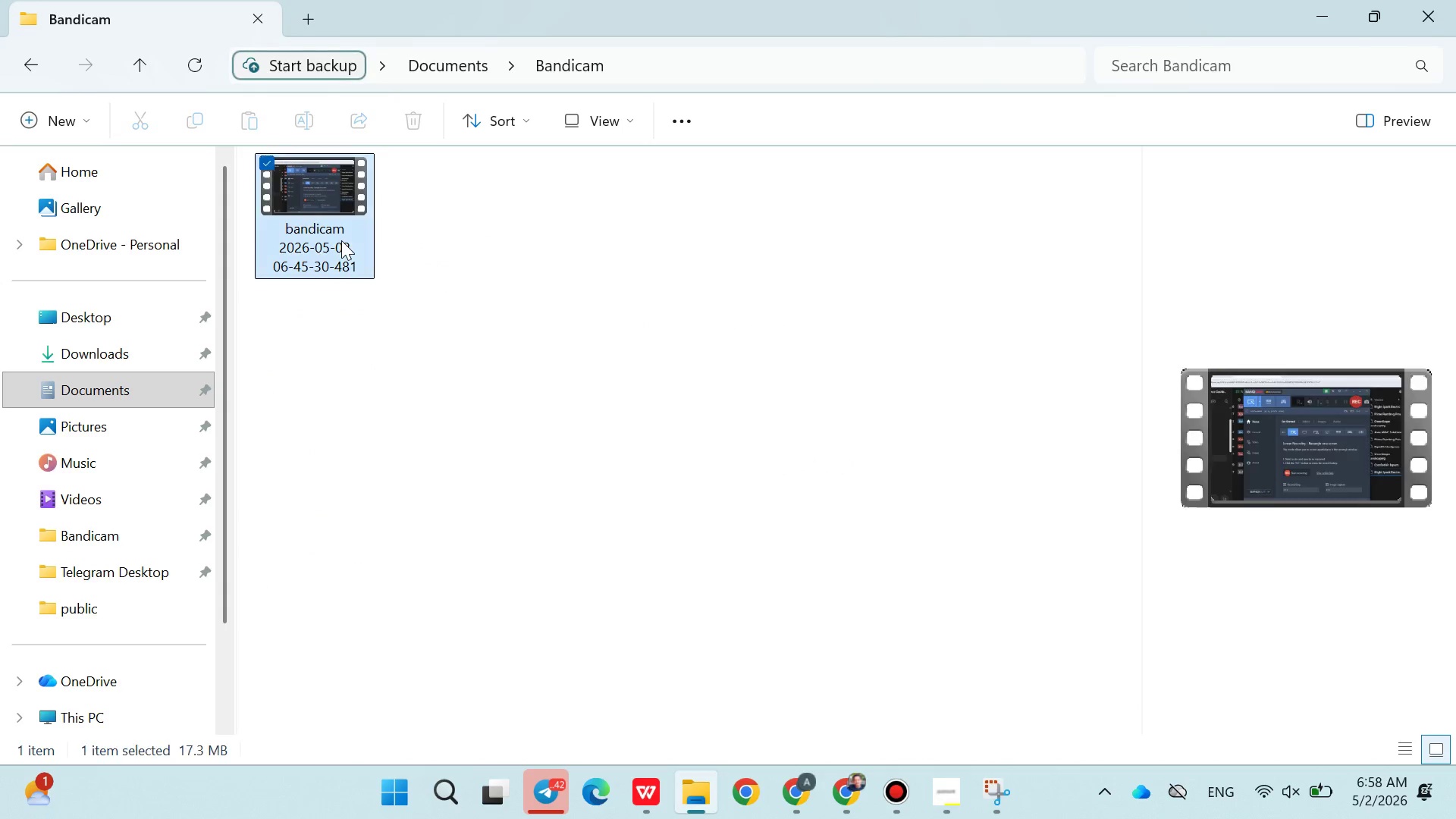 
double_click([341, 240])
 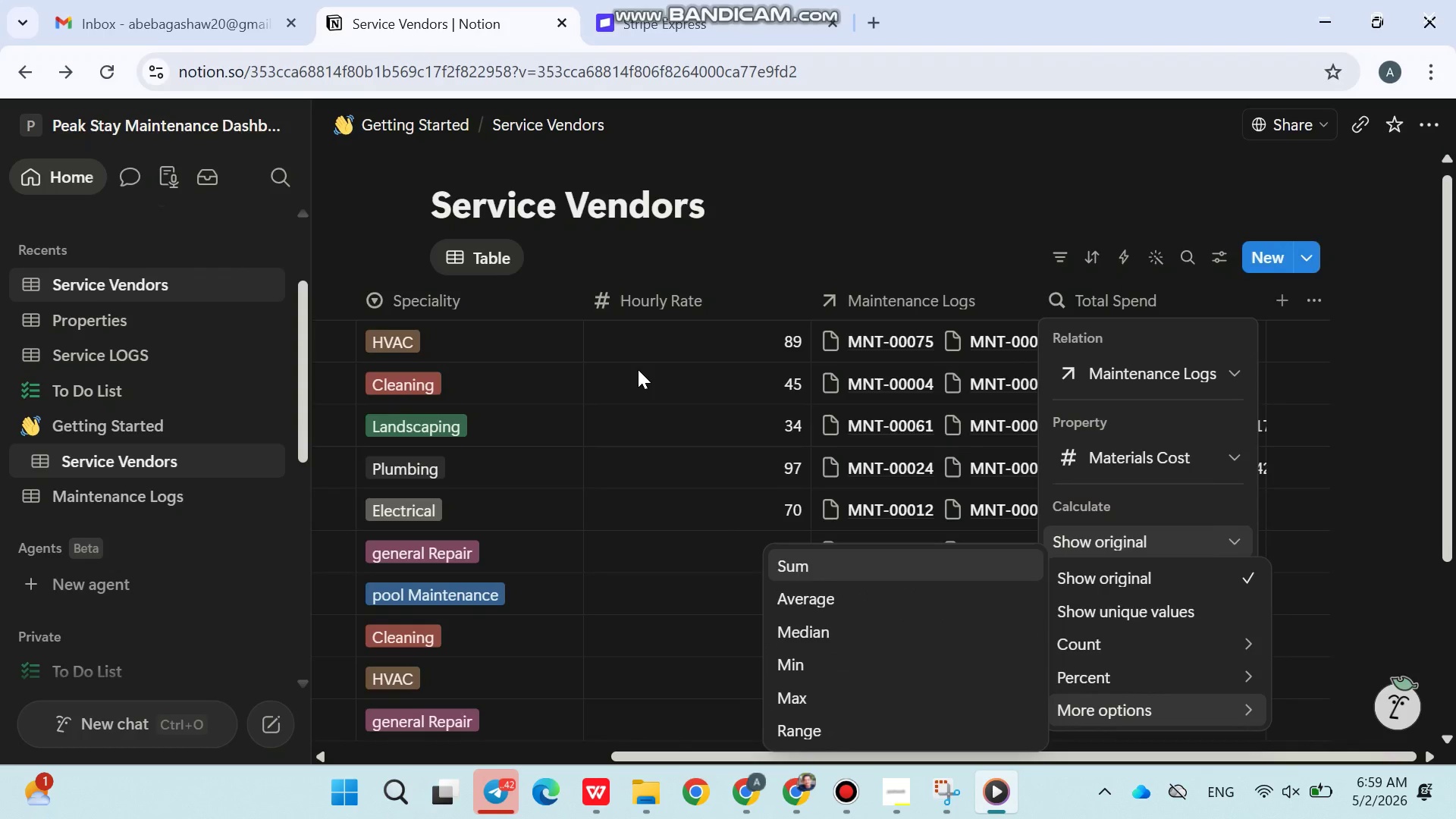 
wait(39.27)
 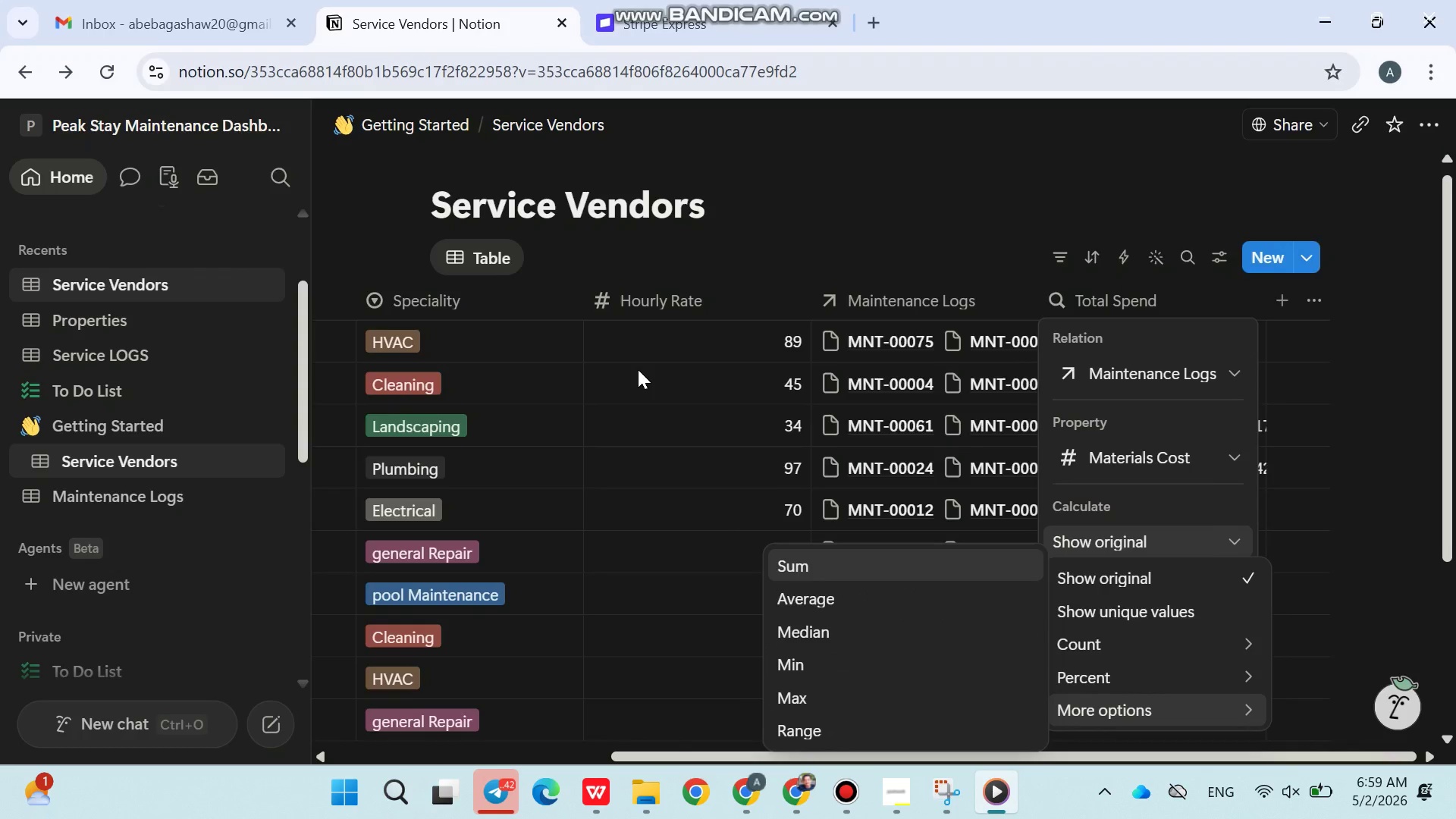 
left_click([899, 788])